 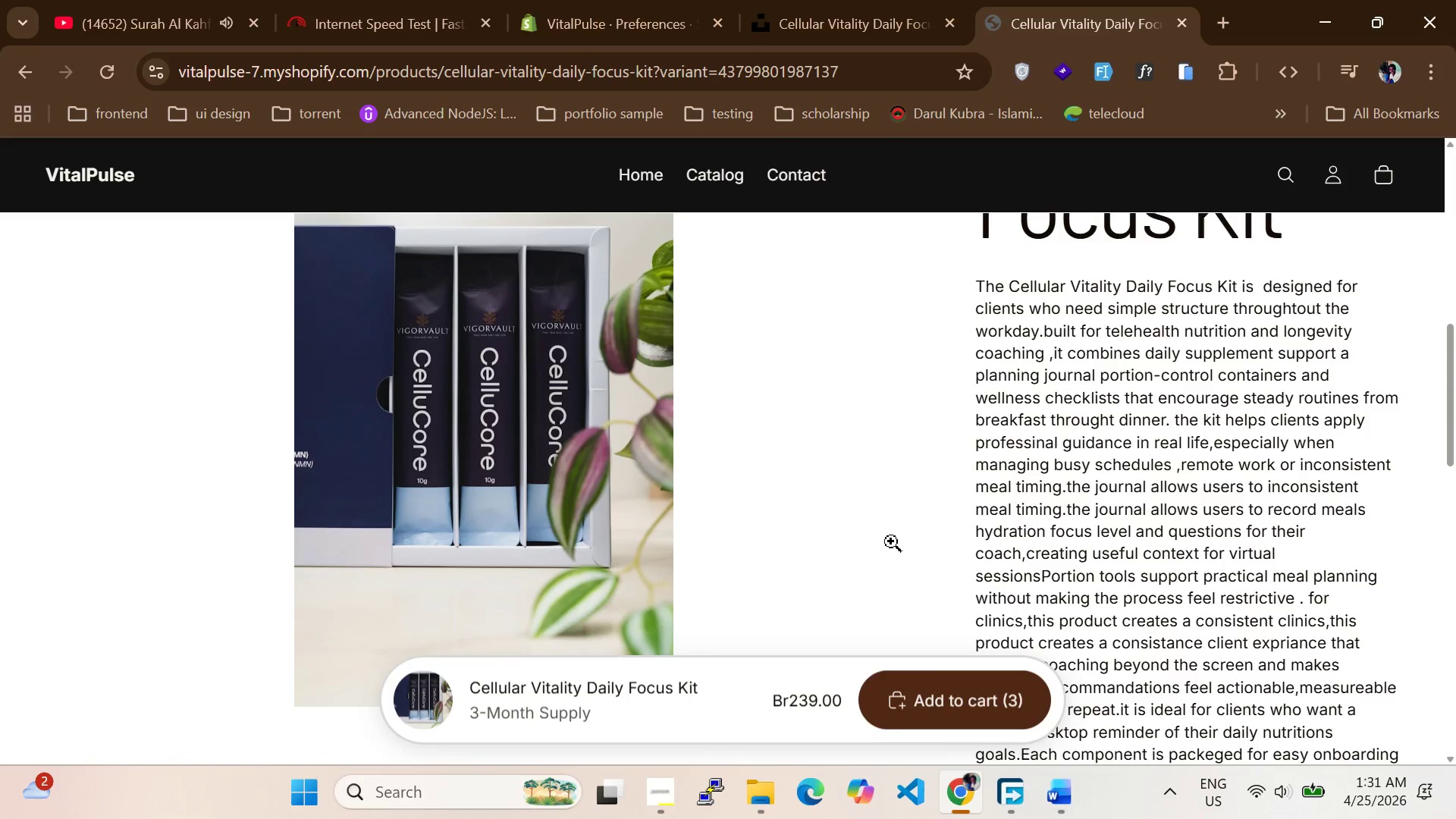 
scroll: coordinate [1006, 460], scroll_direction: up, amount: 18.0
 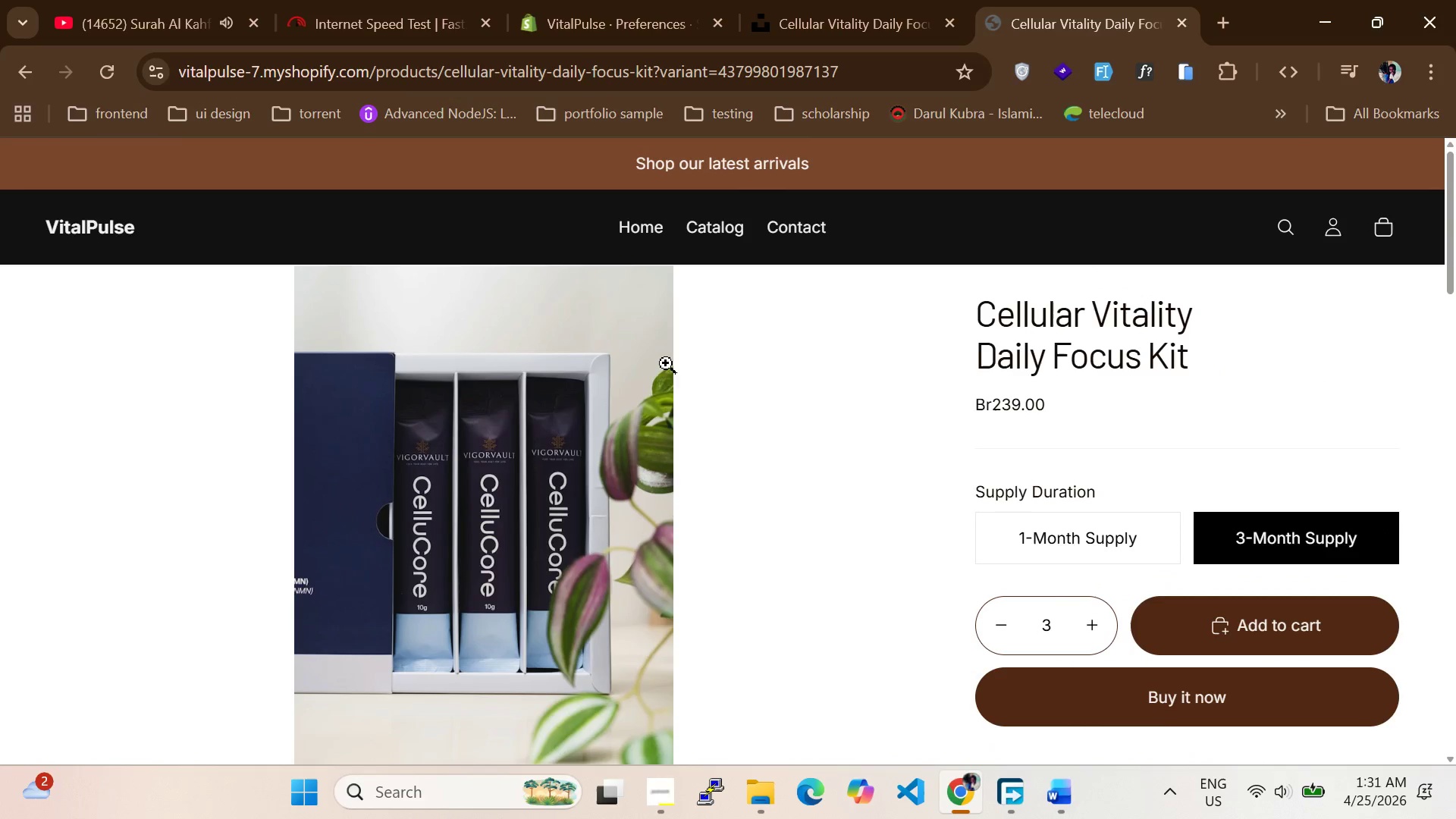 
scroll: coordinate [817, 365], scroll_direction: down, amount: 1.0
 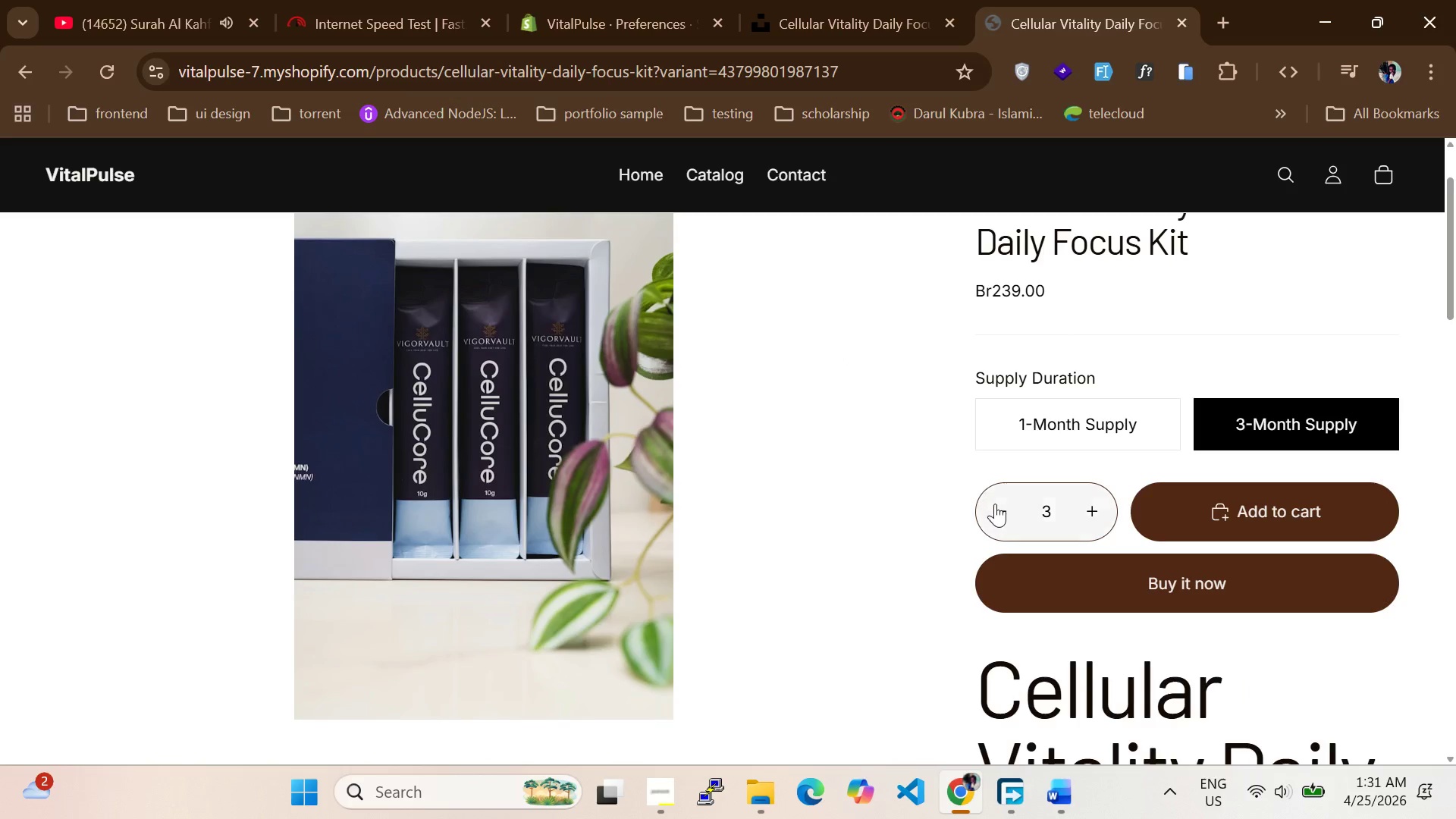 
left_click([998, 506])
 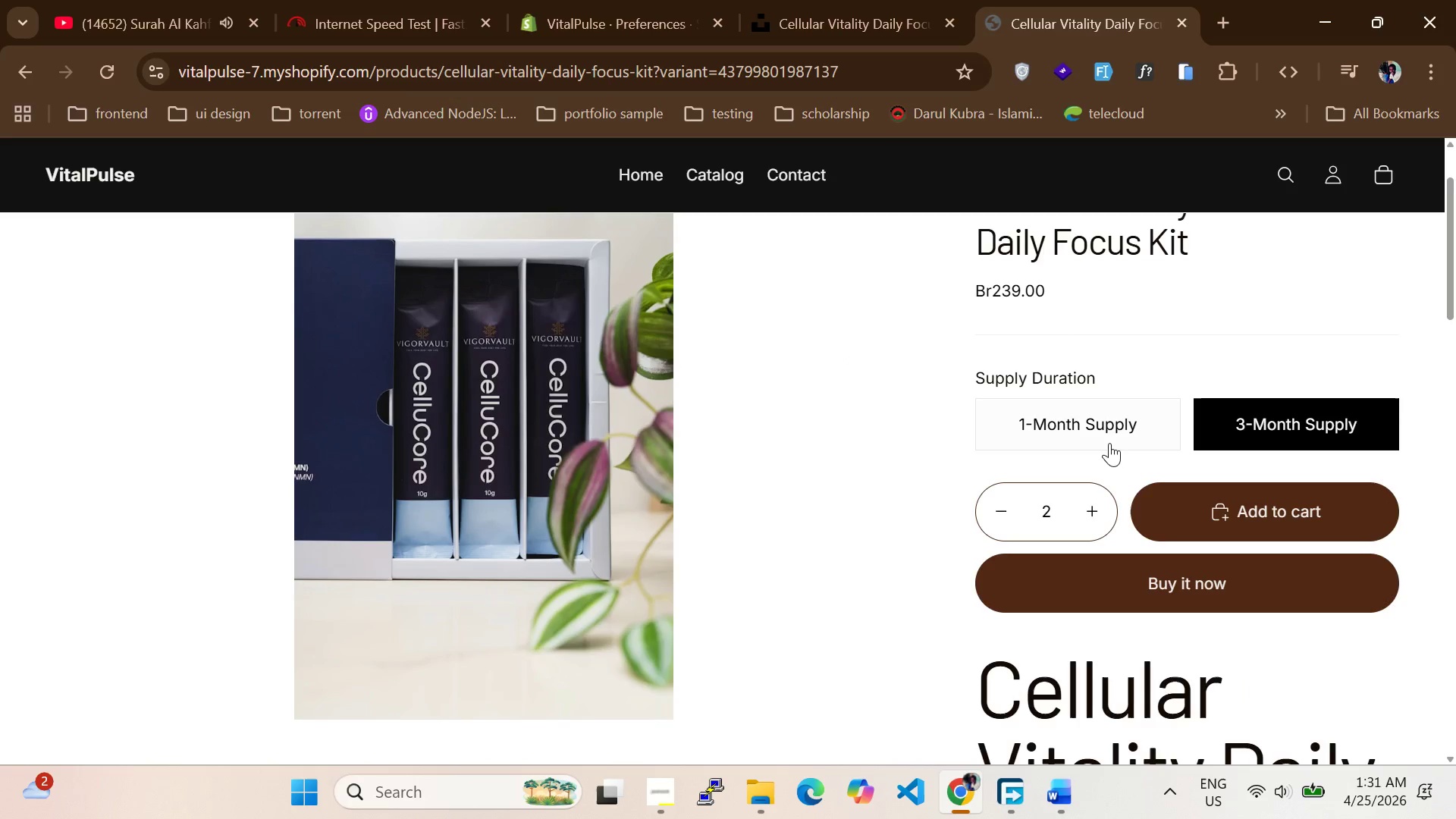 
left_click([1108, 441])
 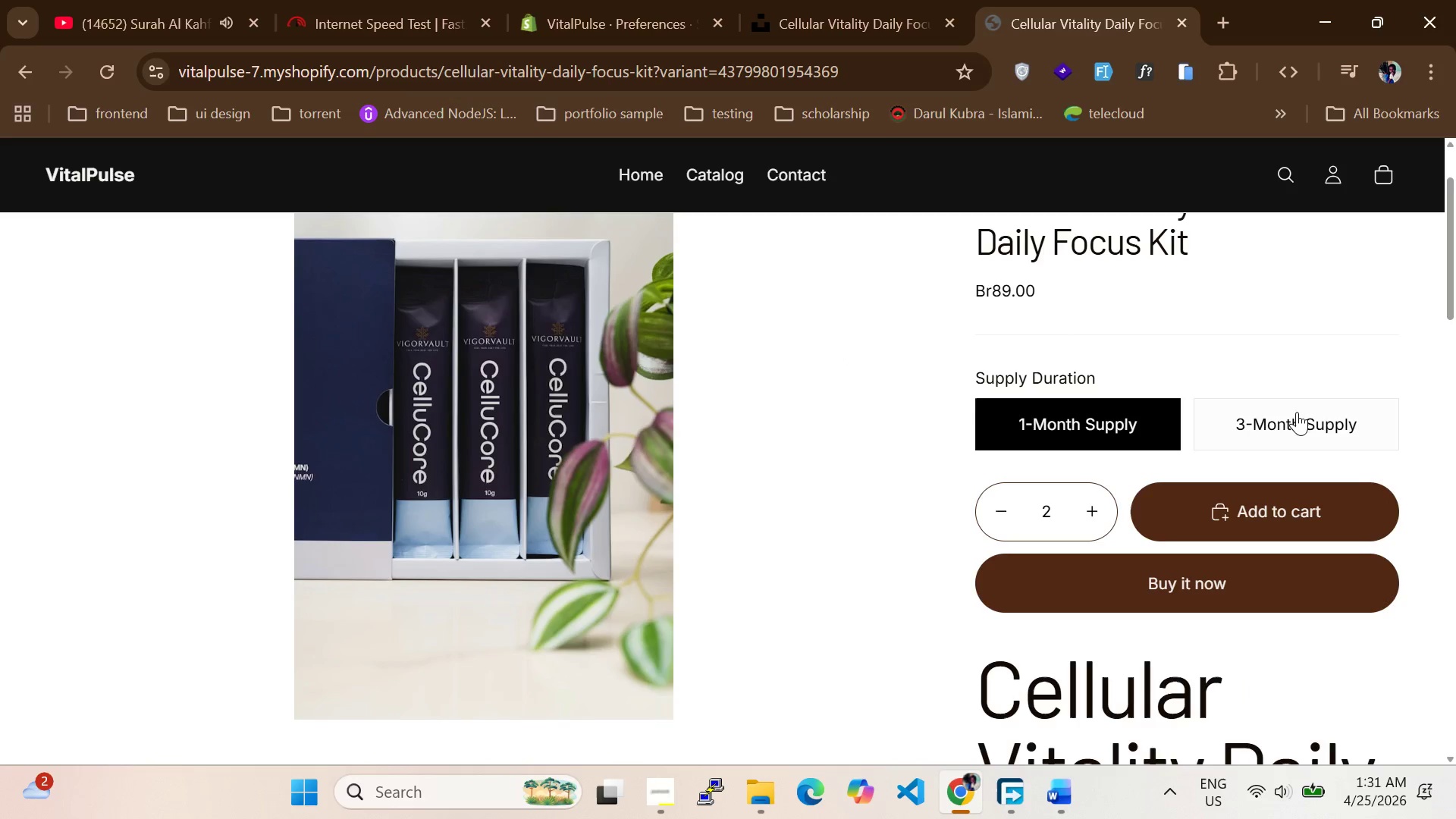 
left_click([1300, 412])
 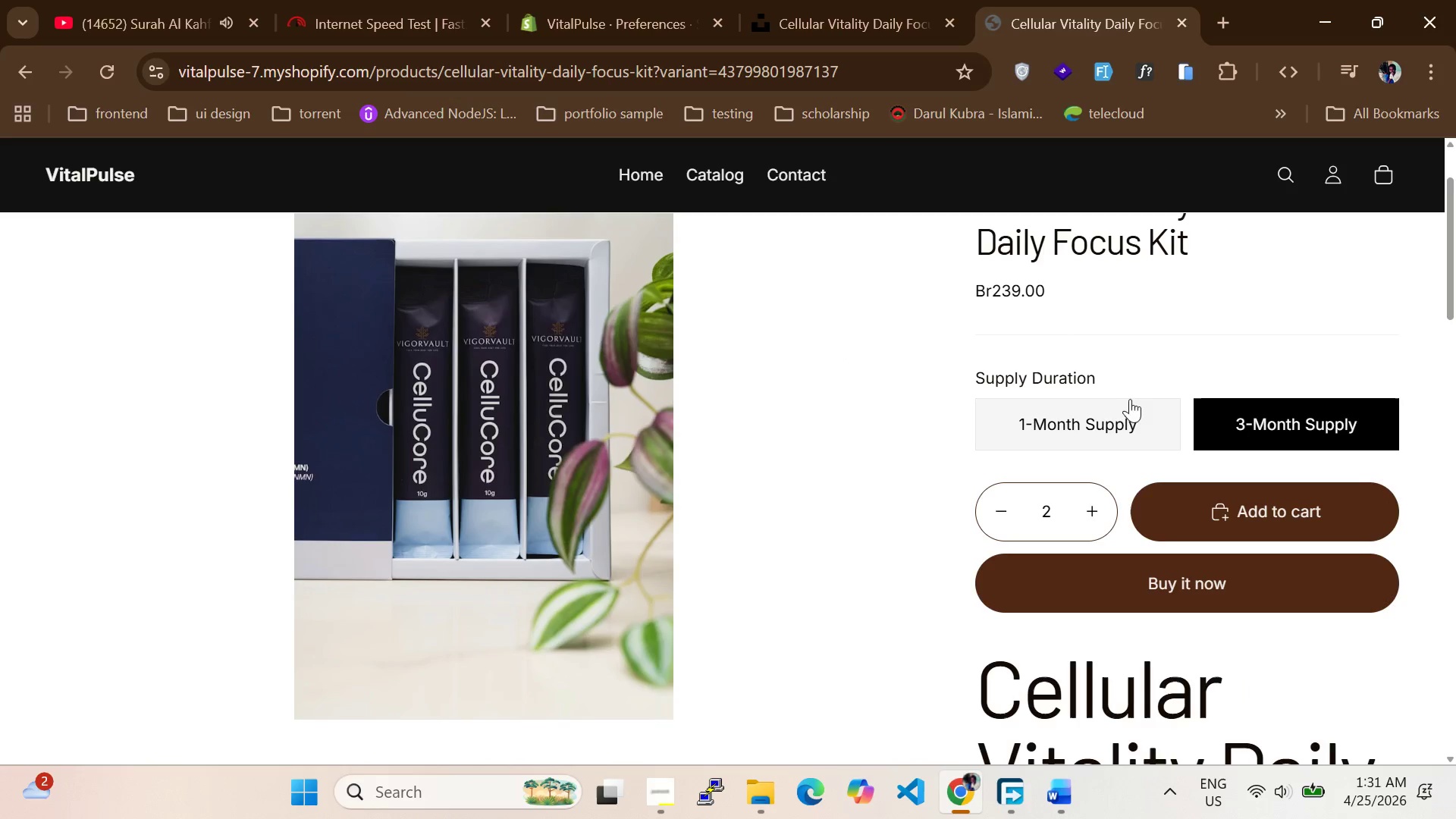 
left_click([1128, 397])
 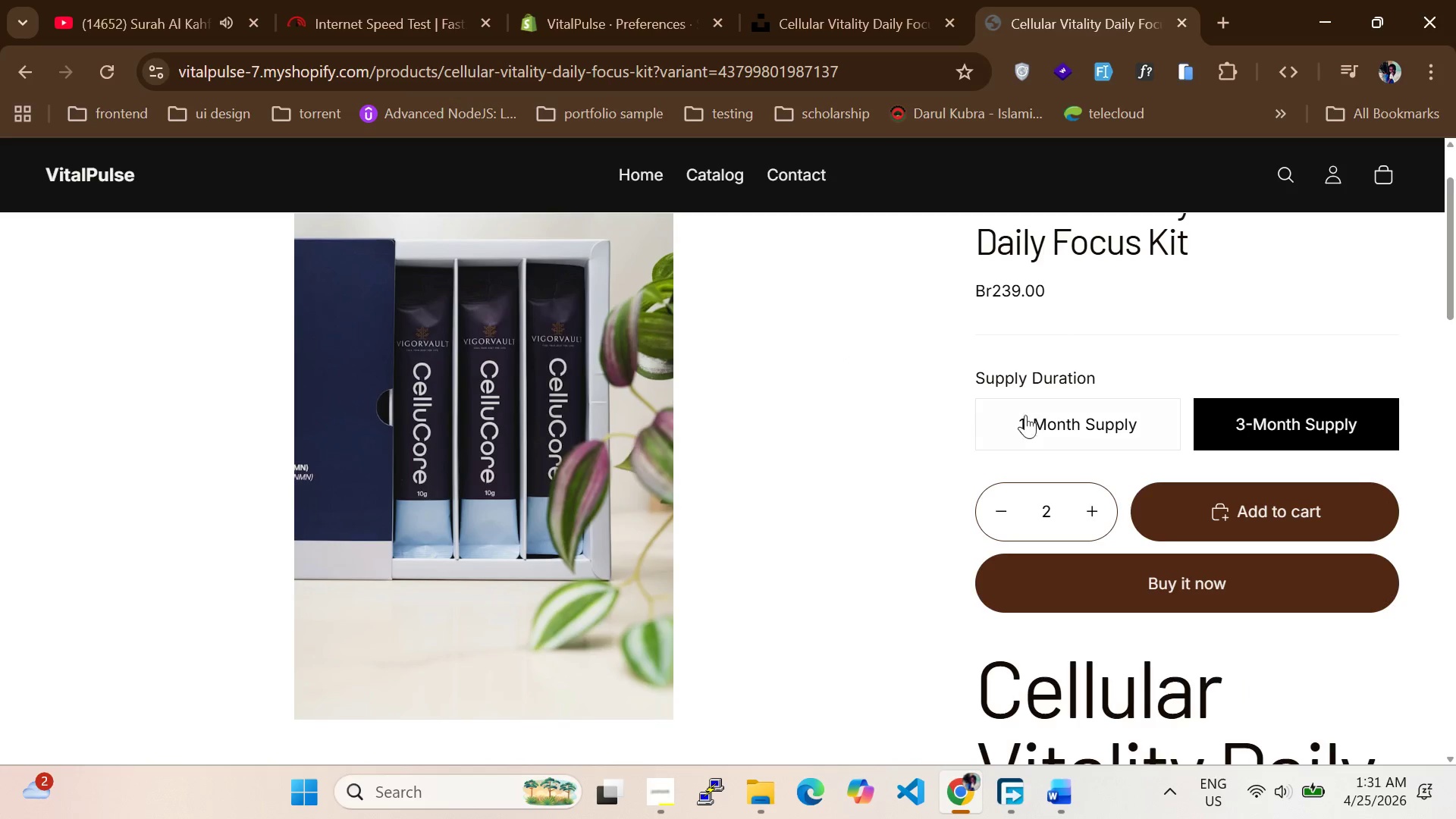 